 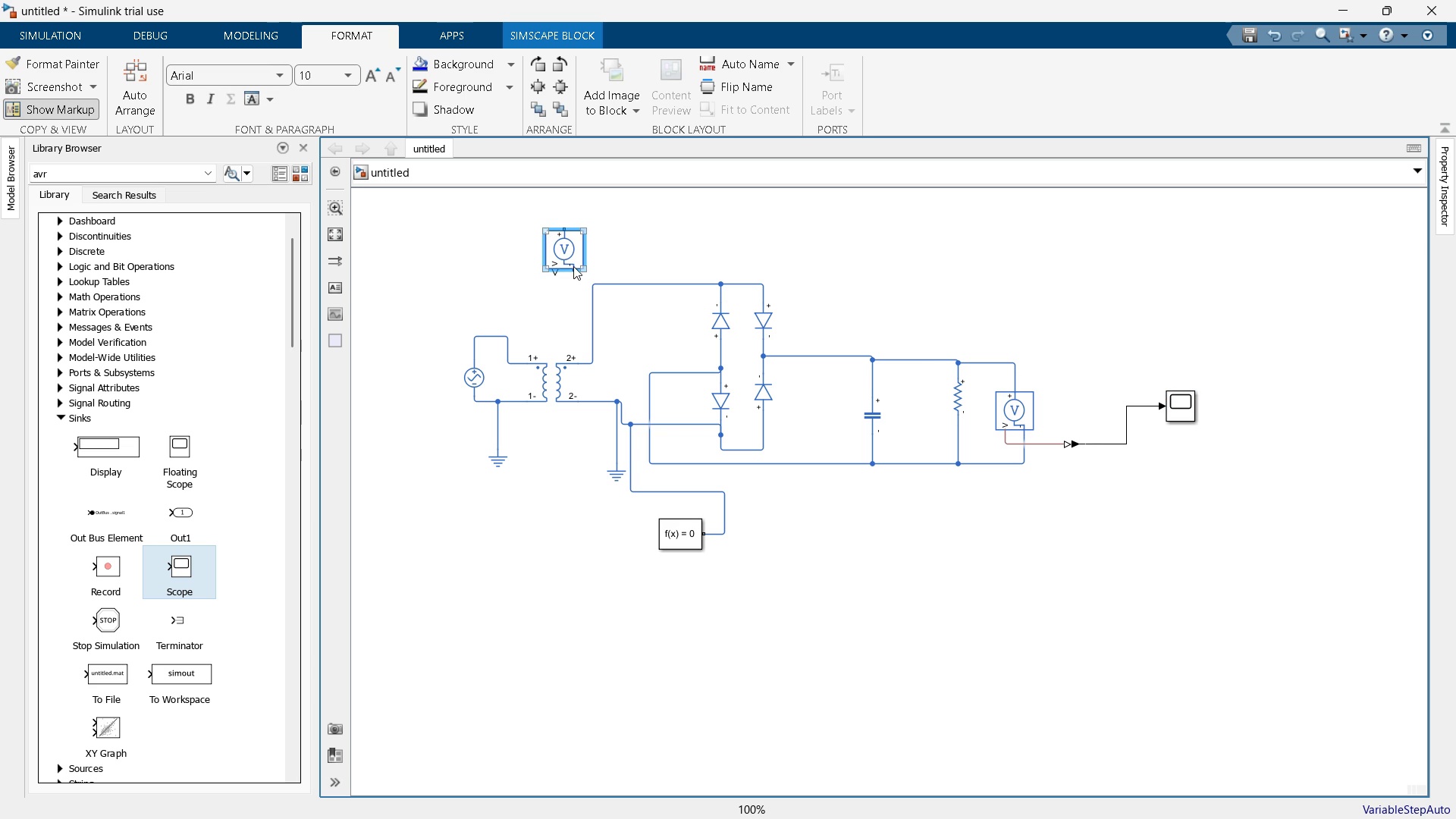 
key(Escape)
 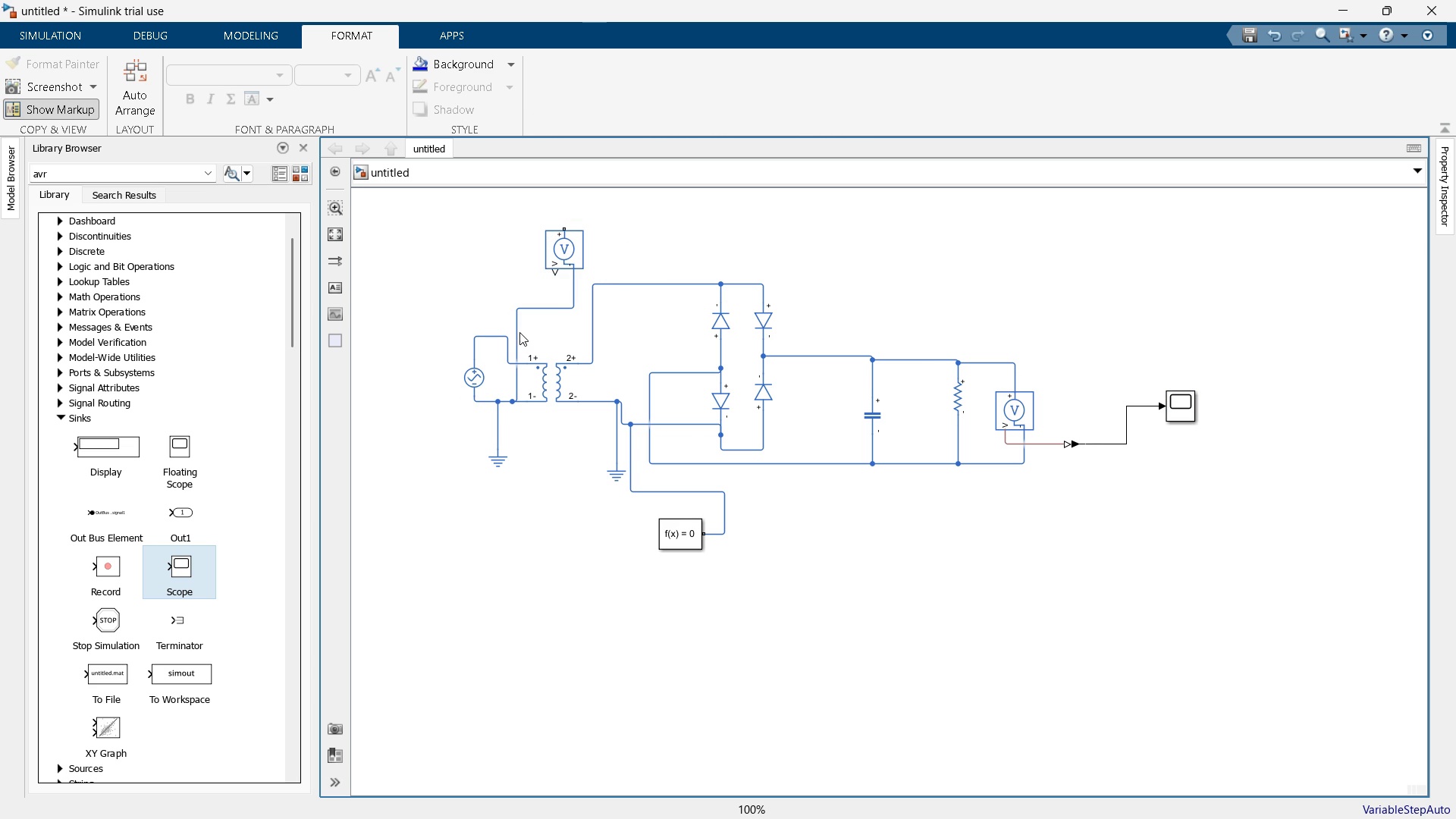 
wait(7.76)
 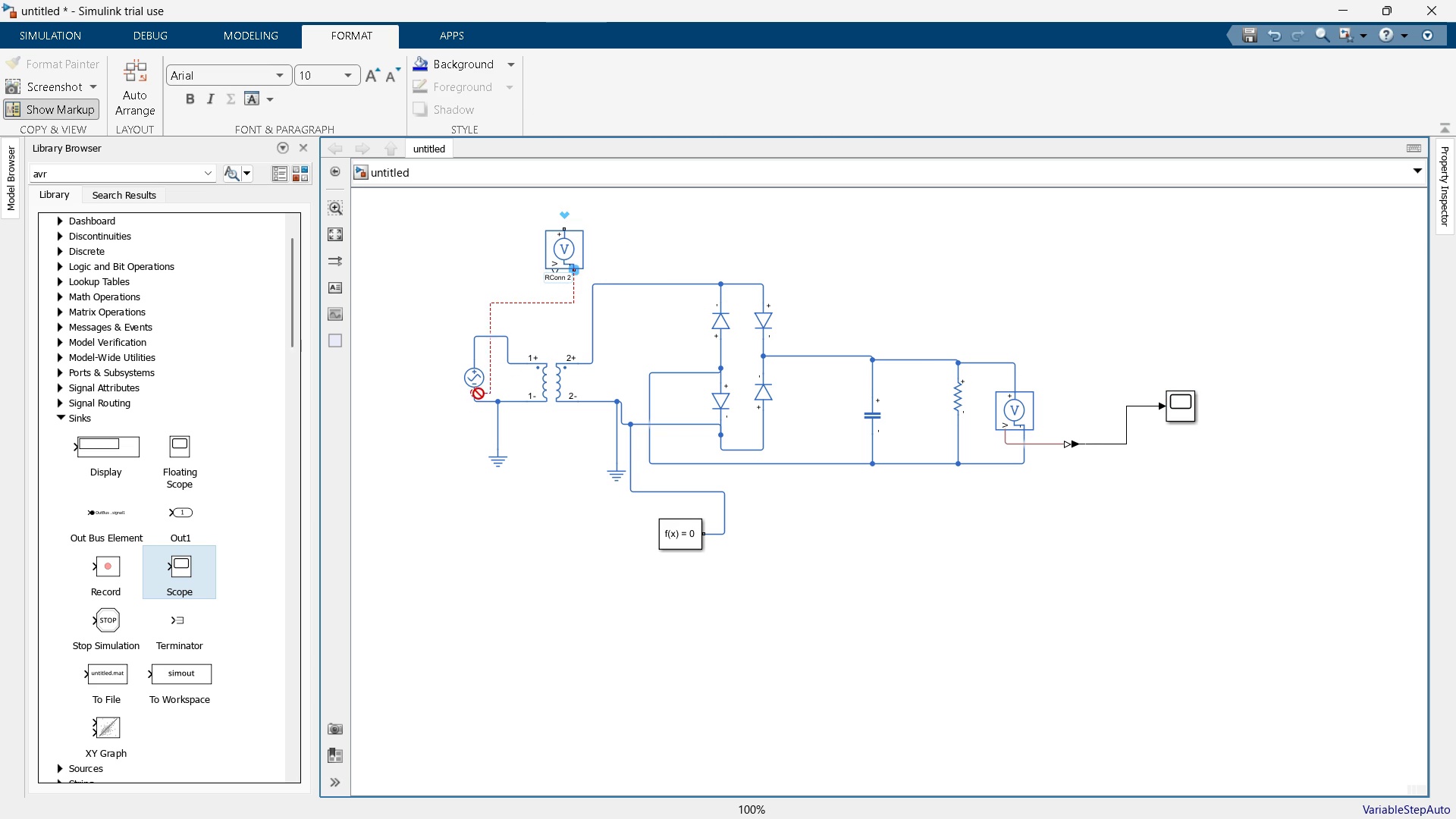 
left_click([511, 328])
 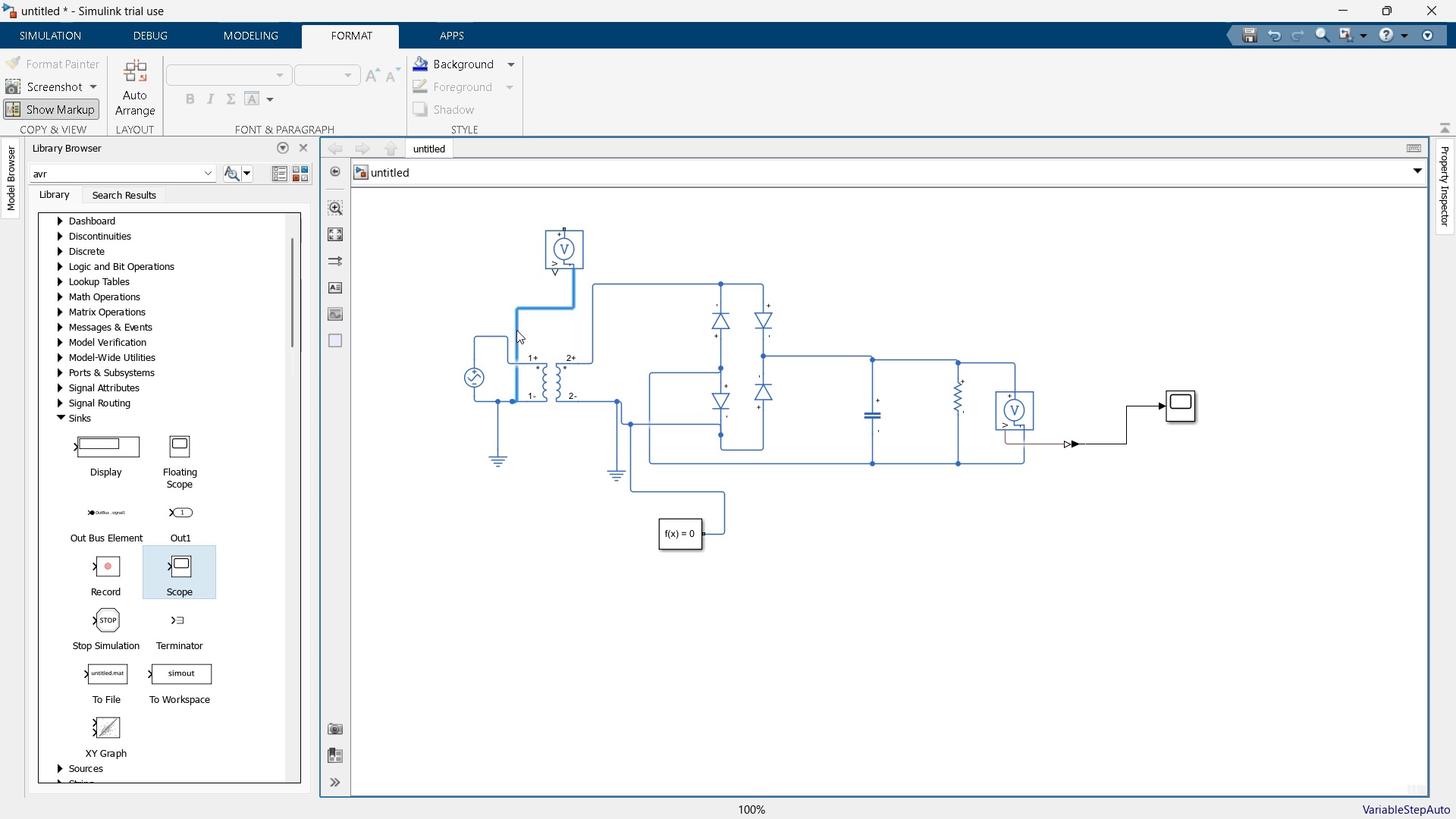 
left_click([516, 330])